 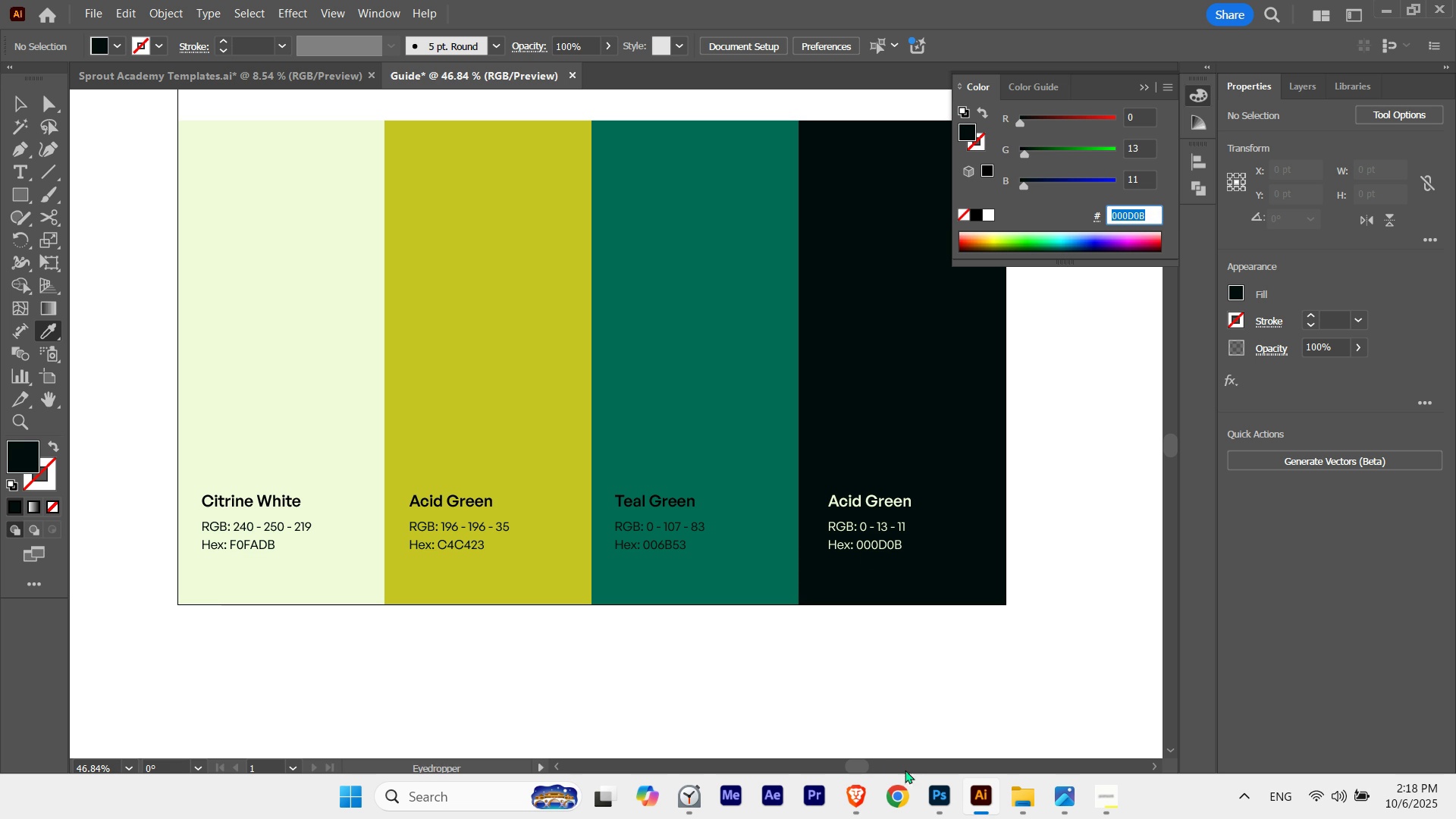 
left_click([855, 790])
 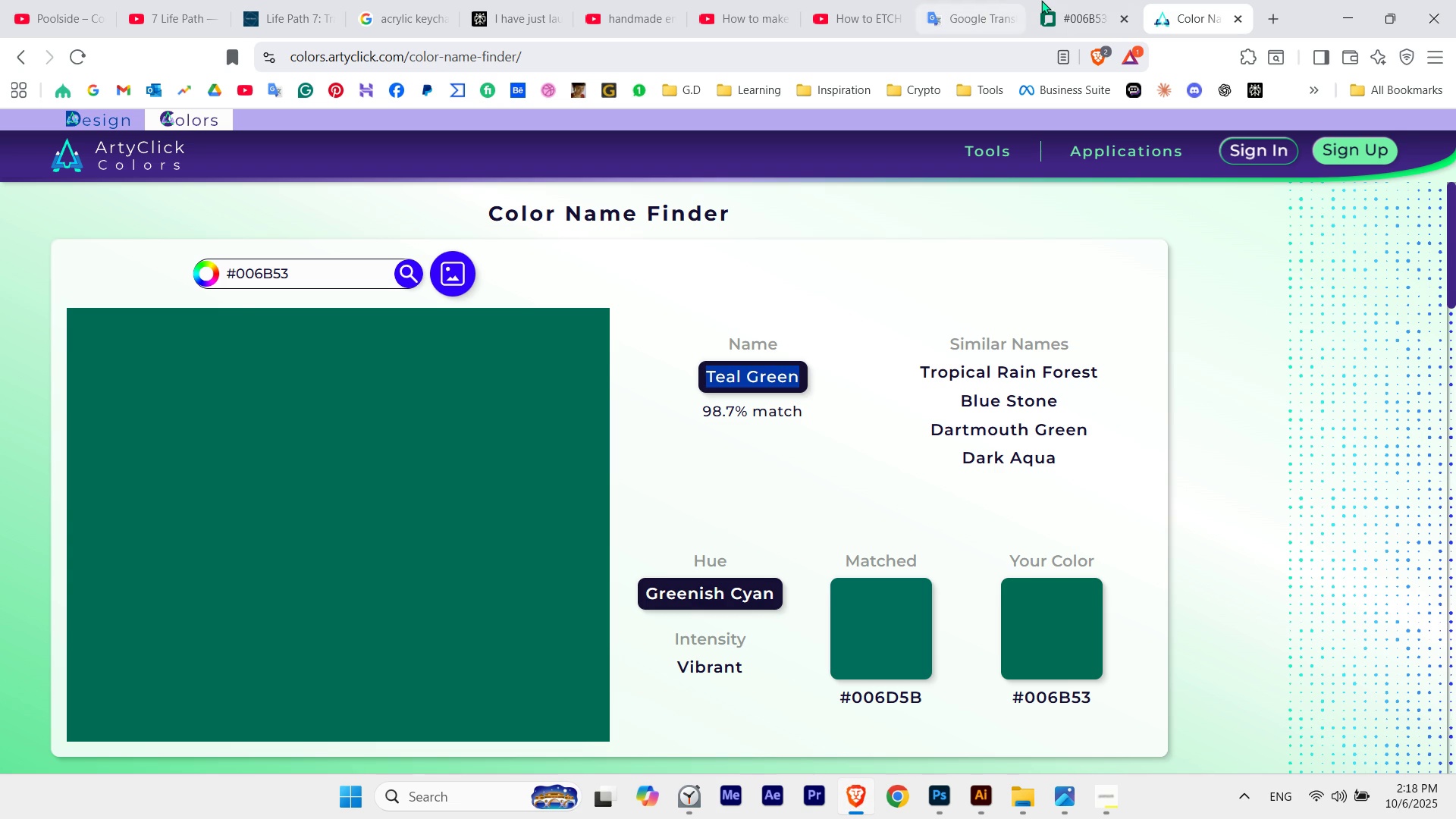 
left_click([1046, 0])
 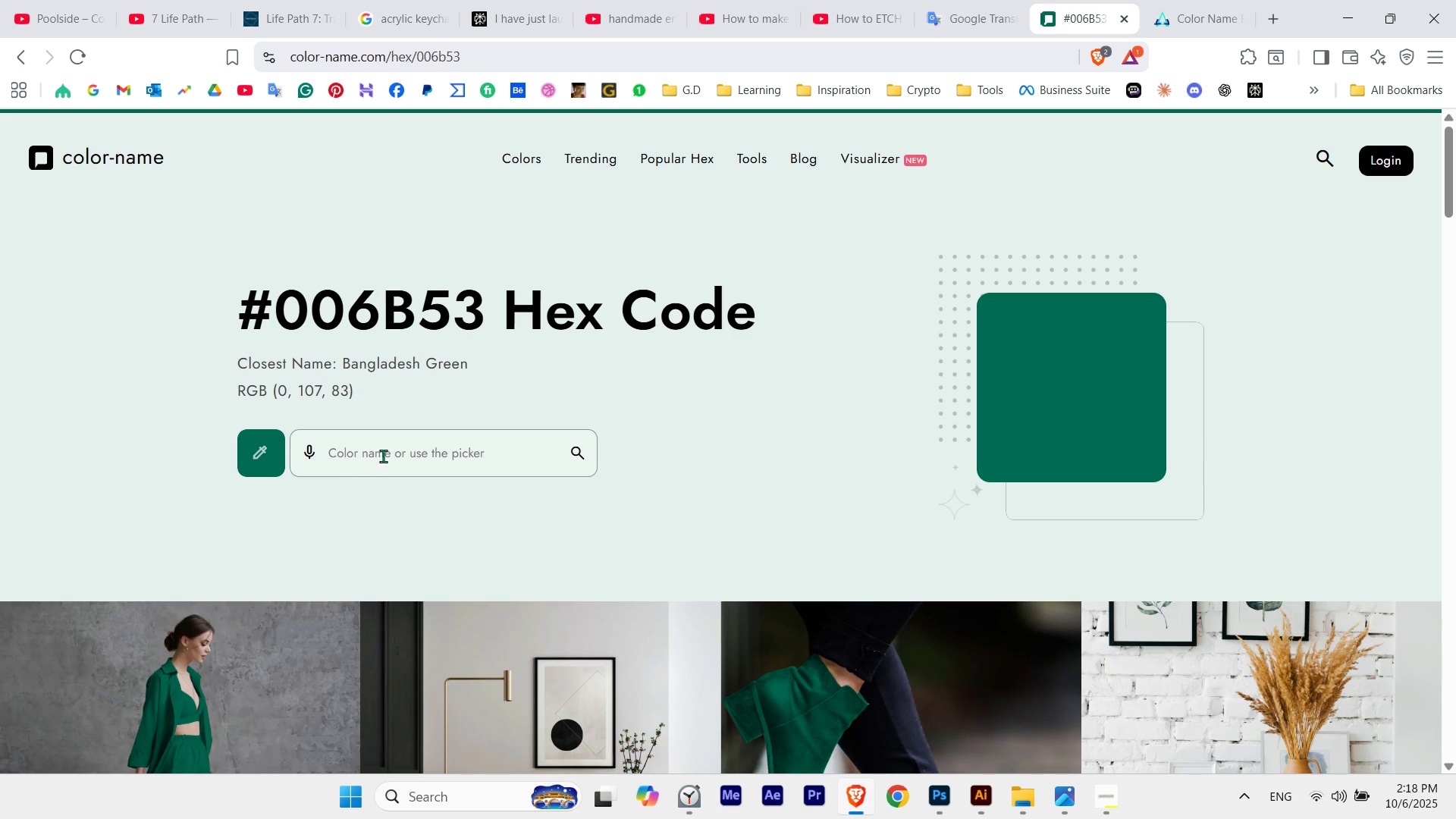 
key(Control+ControlLeft)
 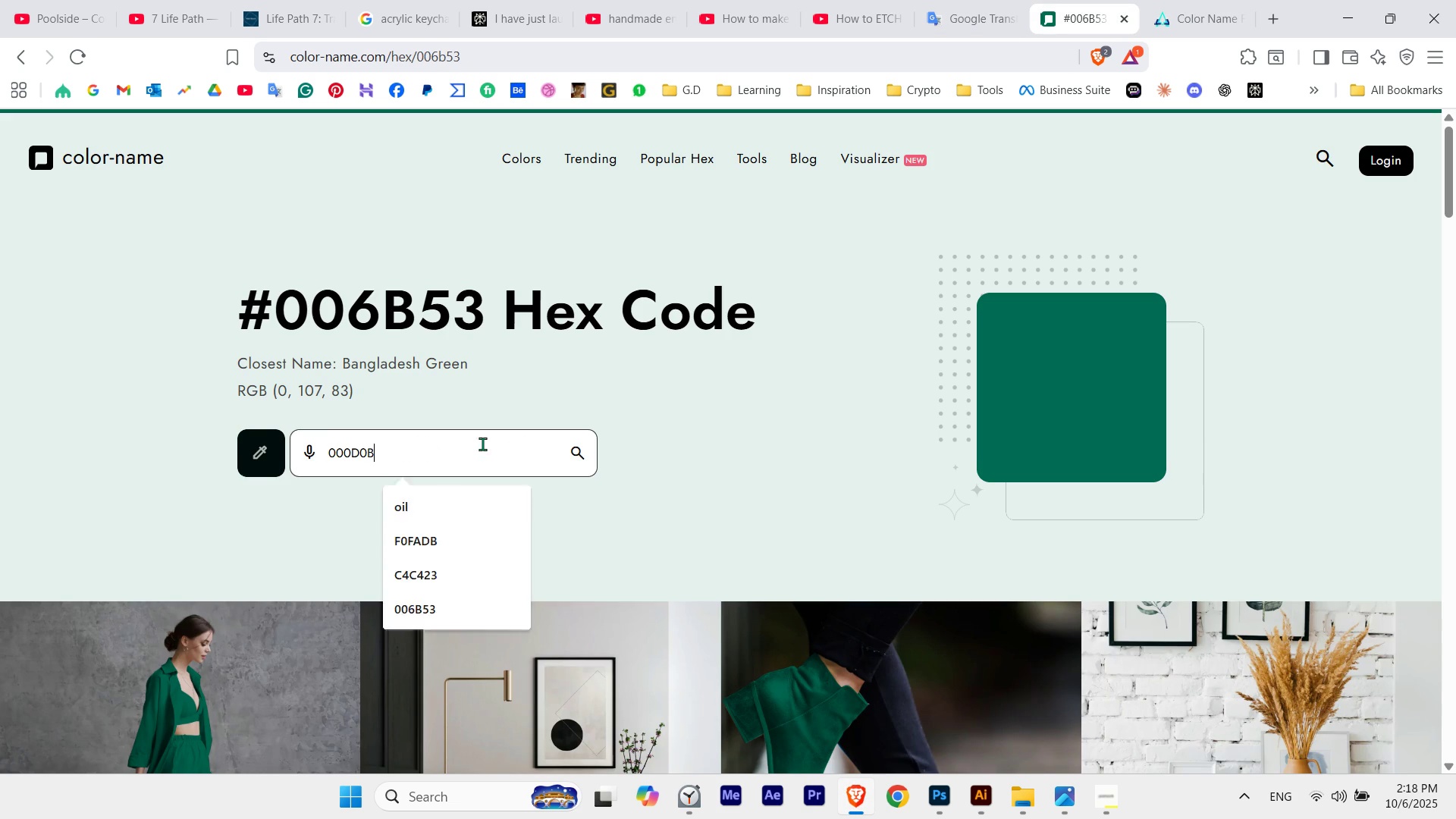 
key(Control+V)
 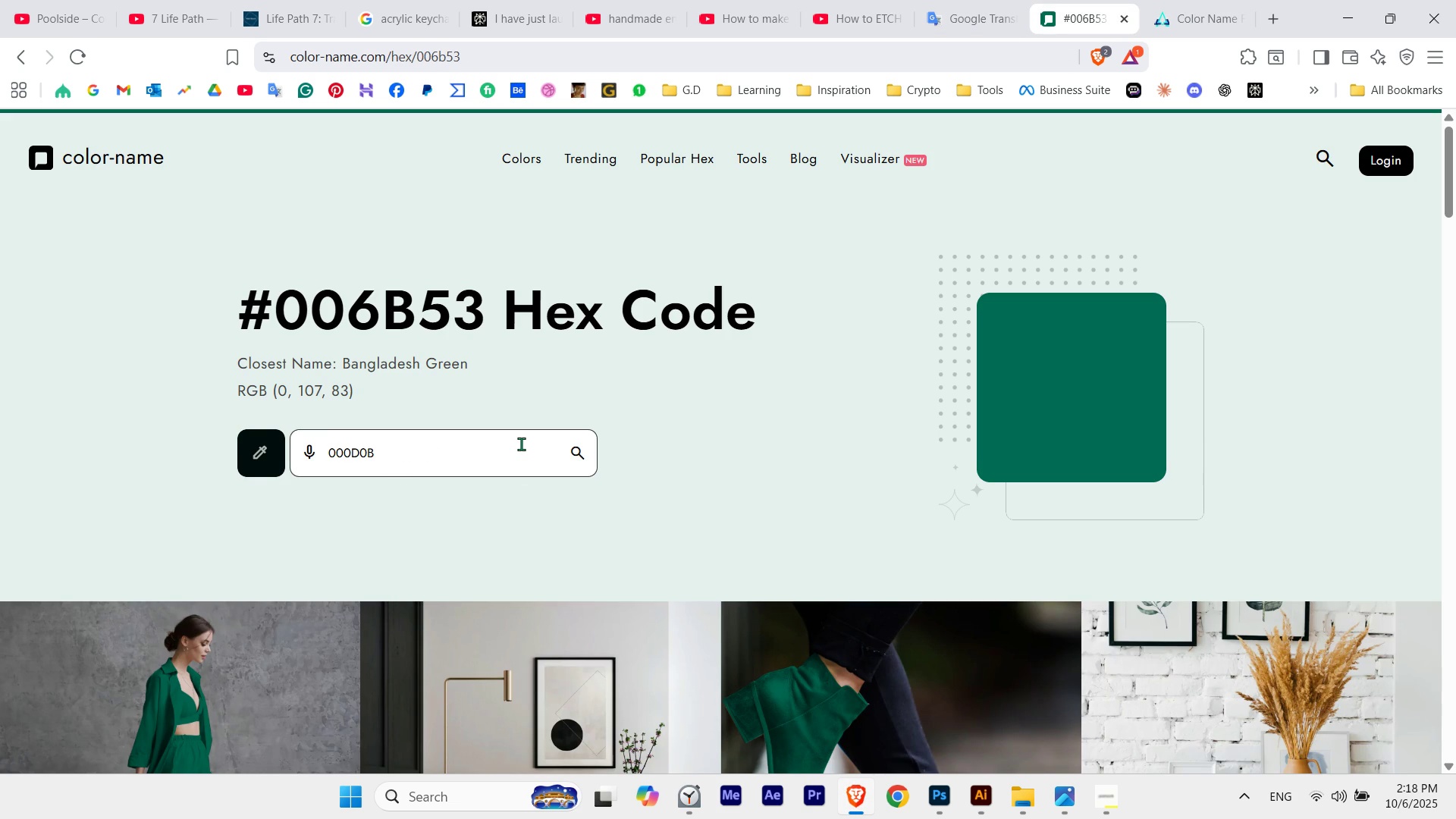 
key(Enter)